 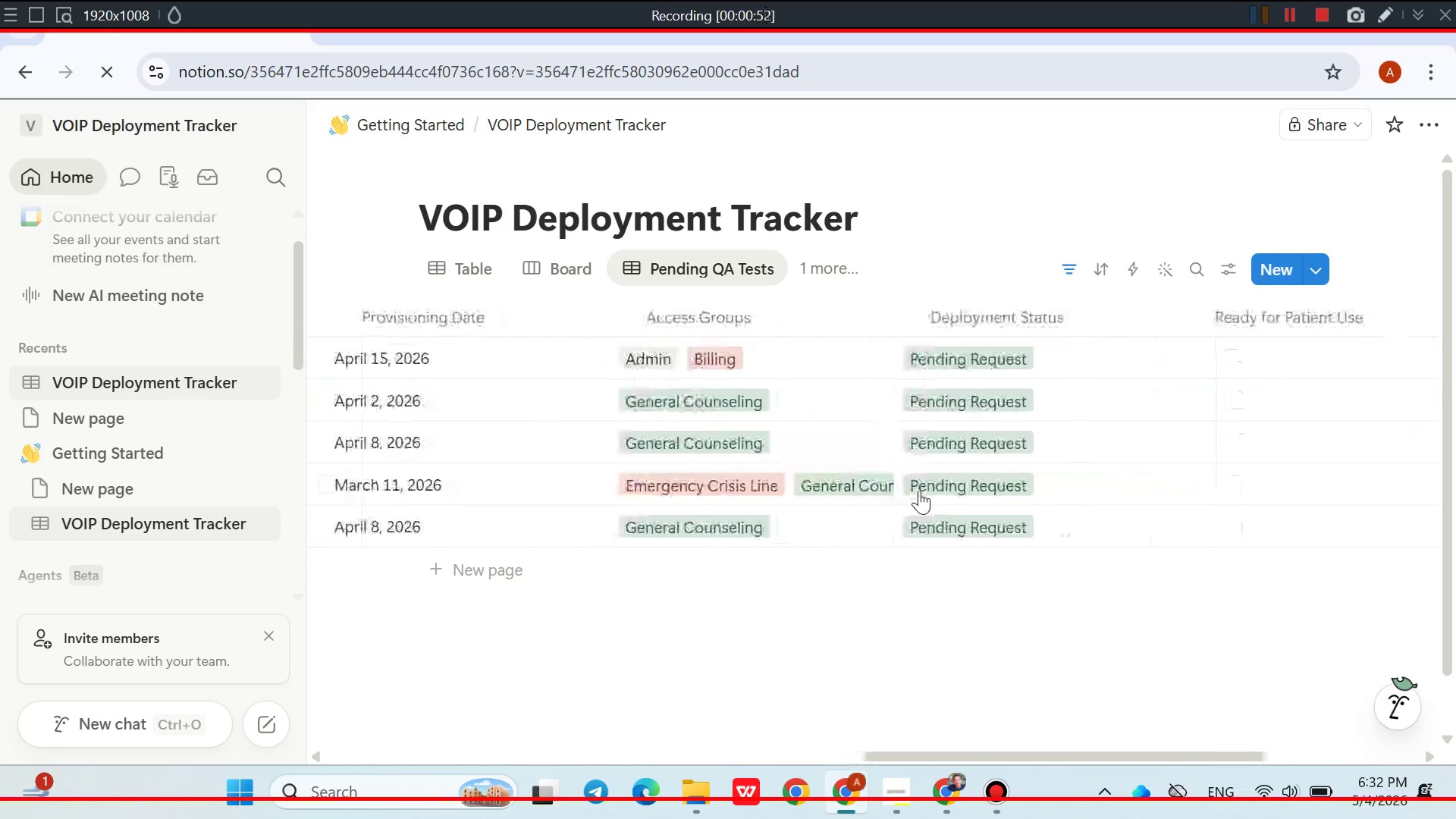 
left_click([1075, 262])
 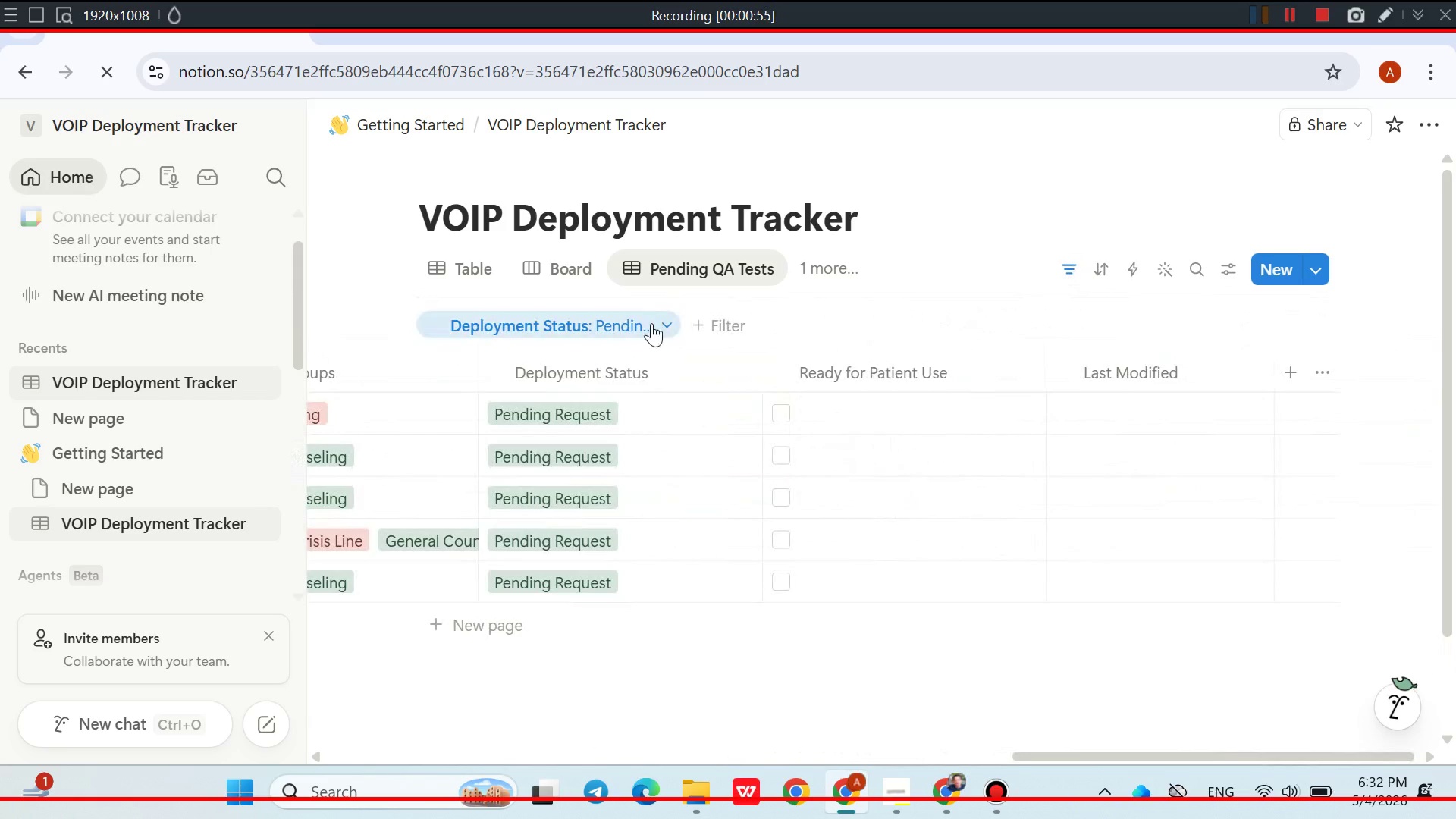 
left_click([654, 329])
 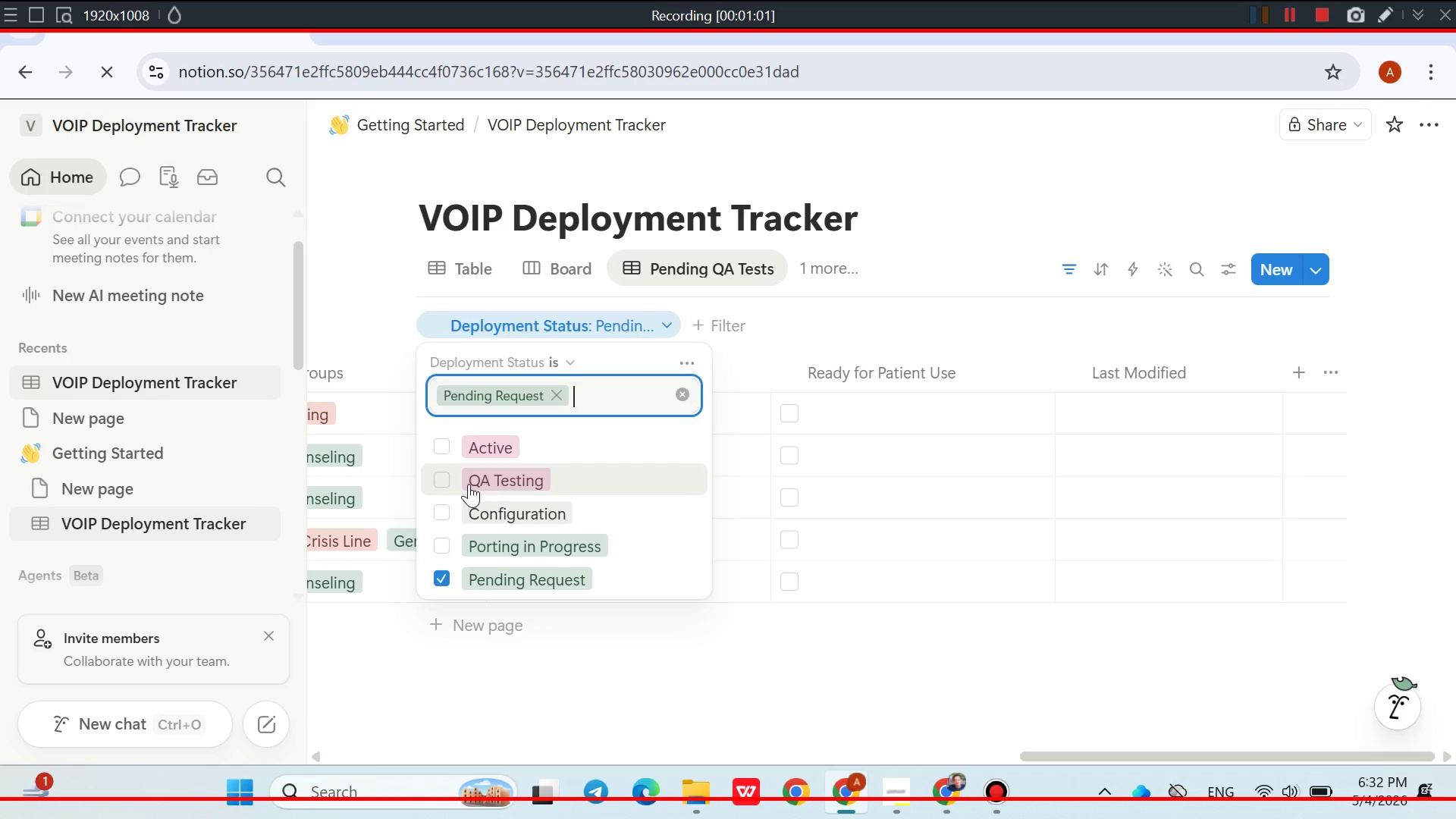 
wait(7.83)
 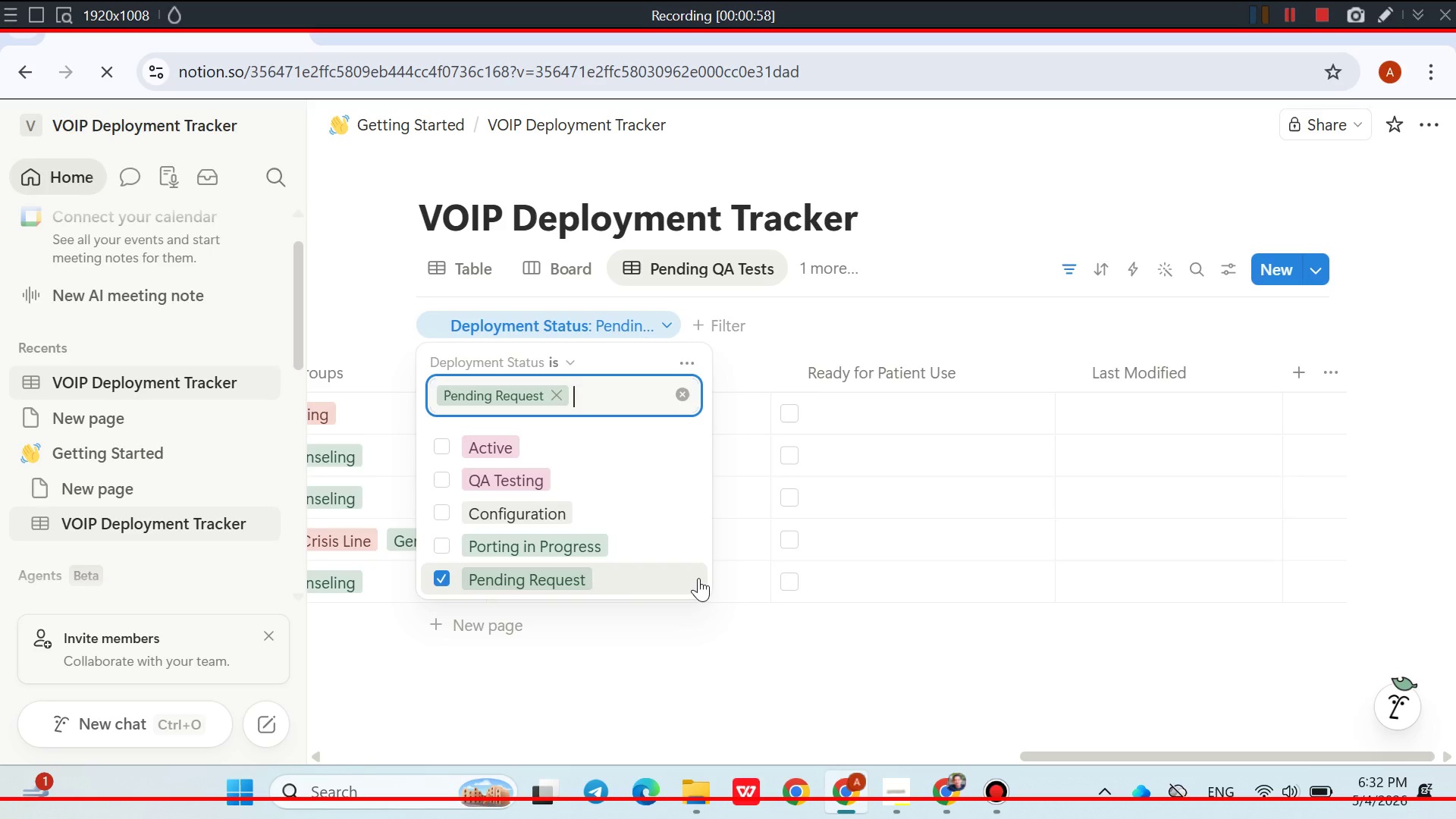 
left_click([450, 482])
 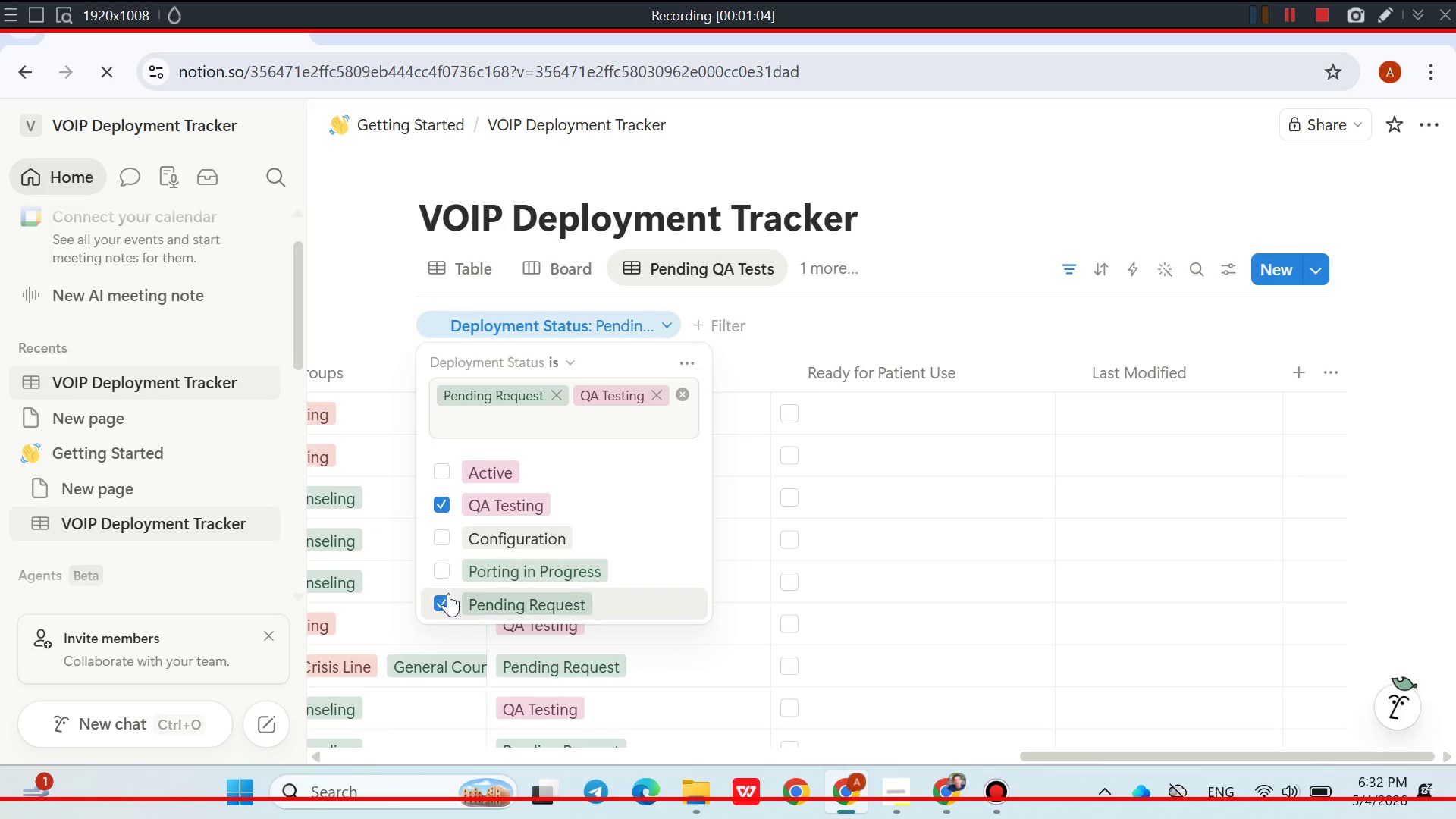 
left_click([445, 601])
 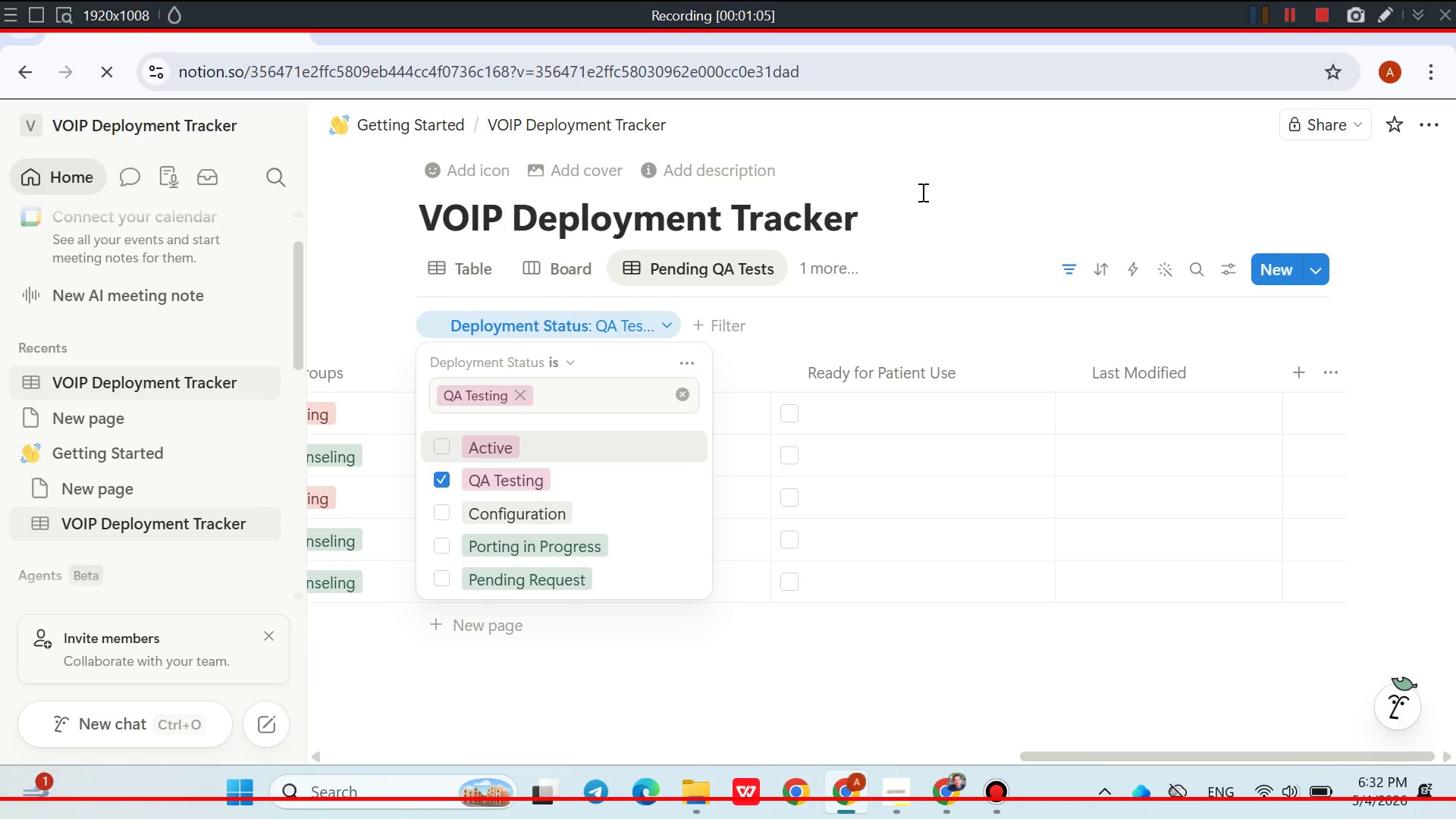 
left_click([932, 199])
 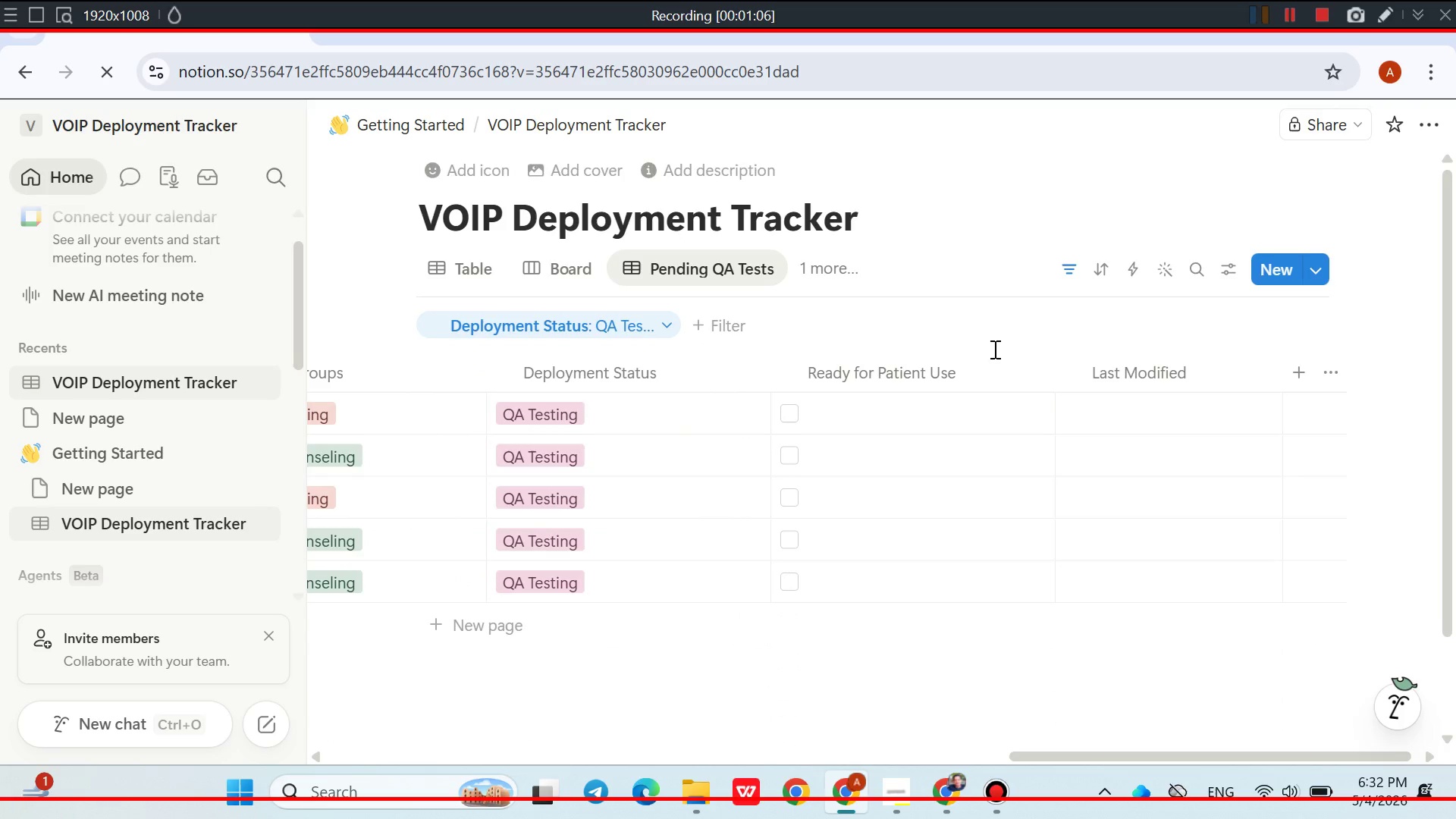 
mouse_move([981, 388])
 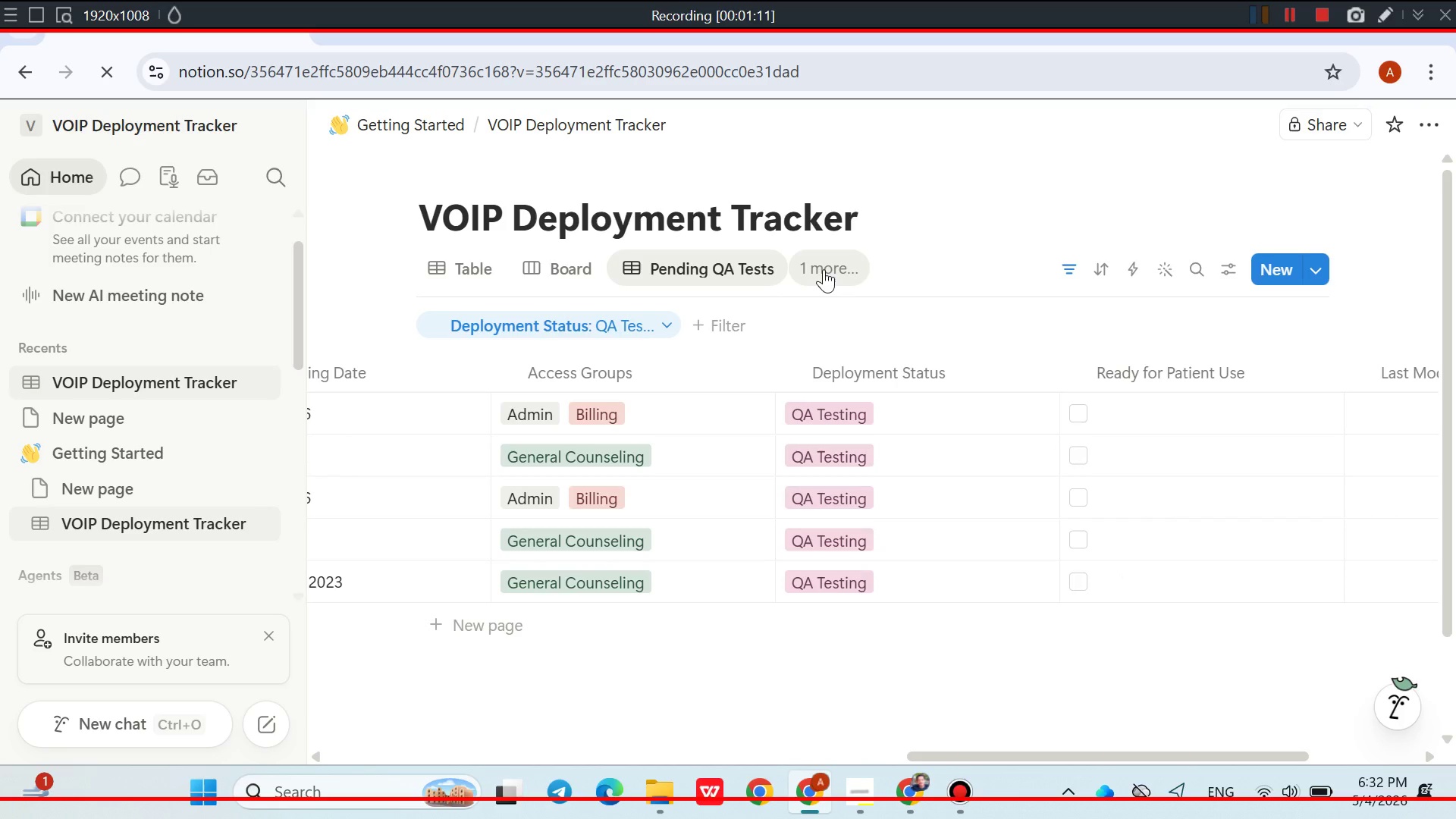 
mouse_move([755, 267])
 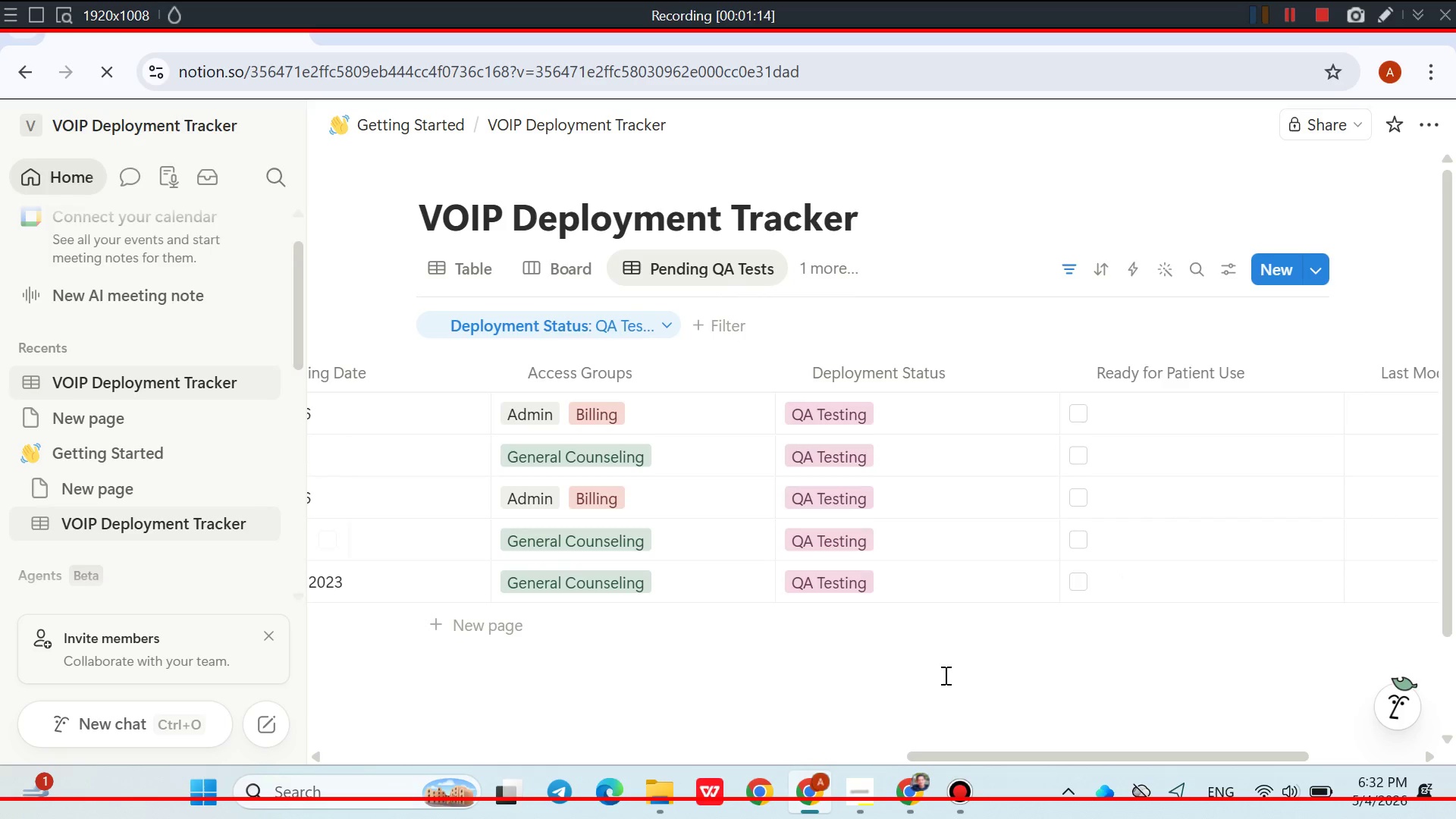 
left_click([966, 793])
 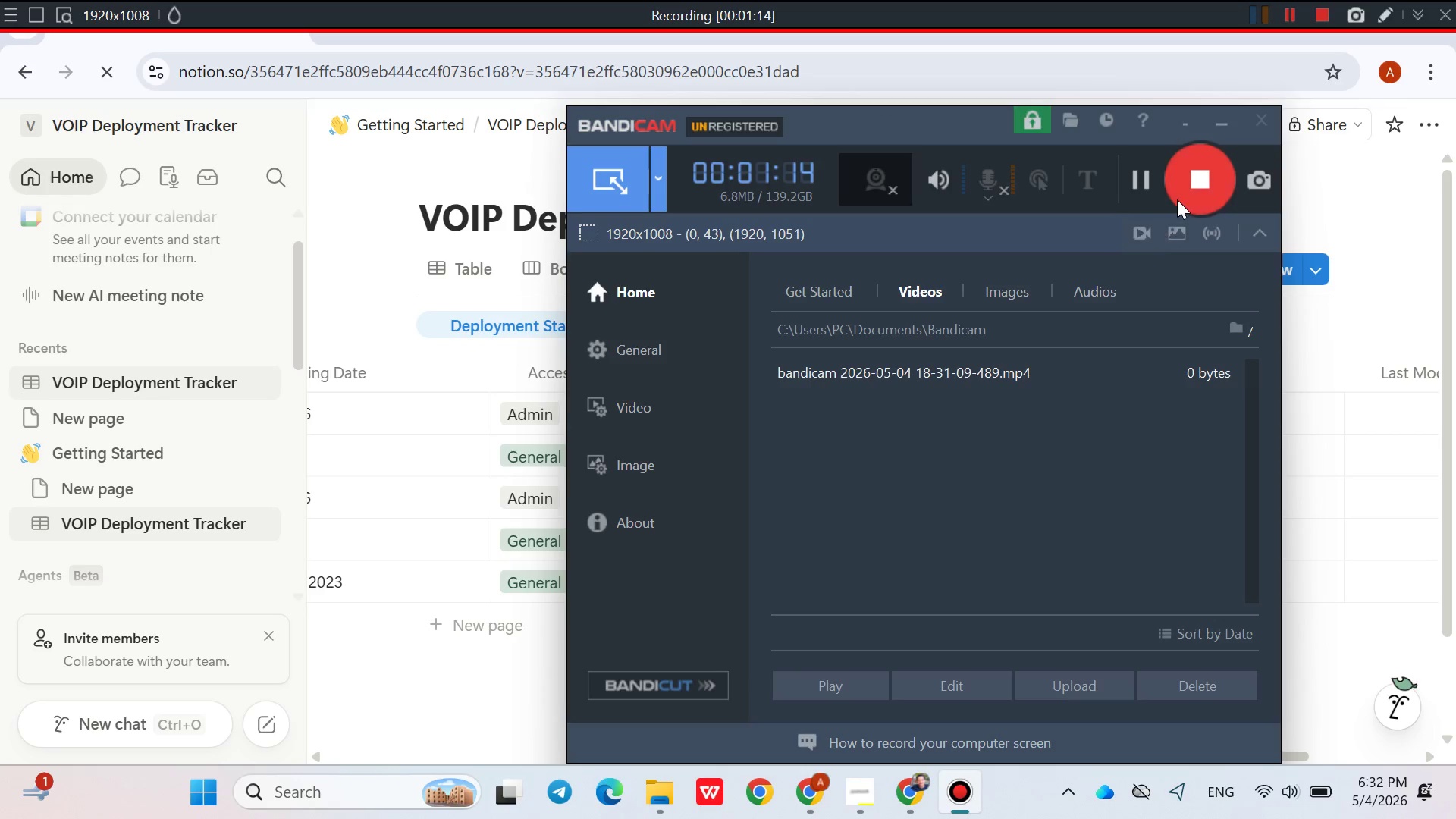 
left_click([1194, 188])
 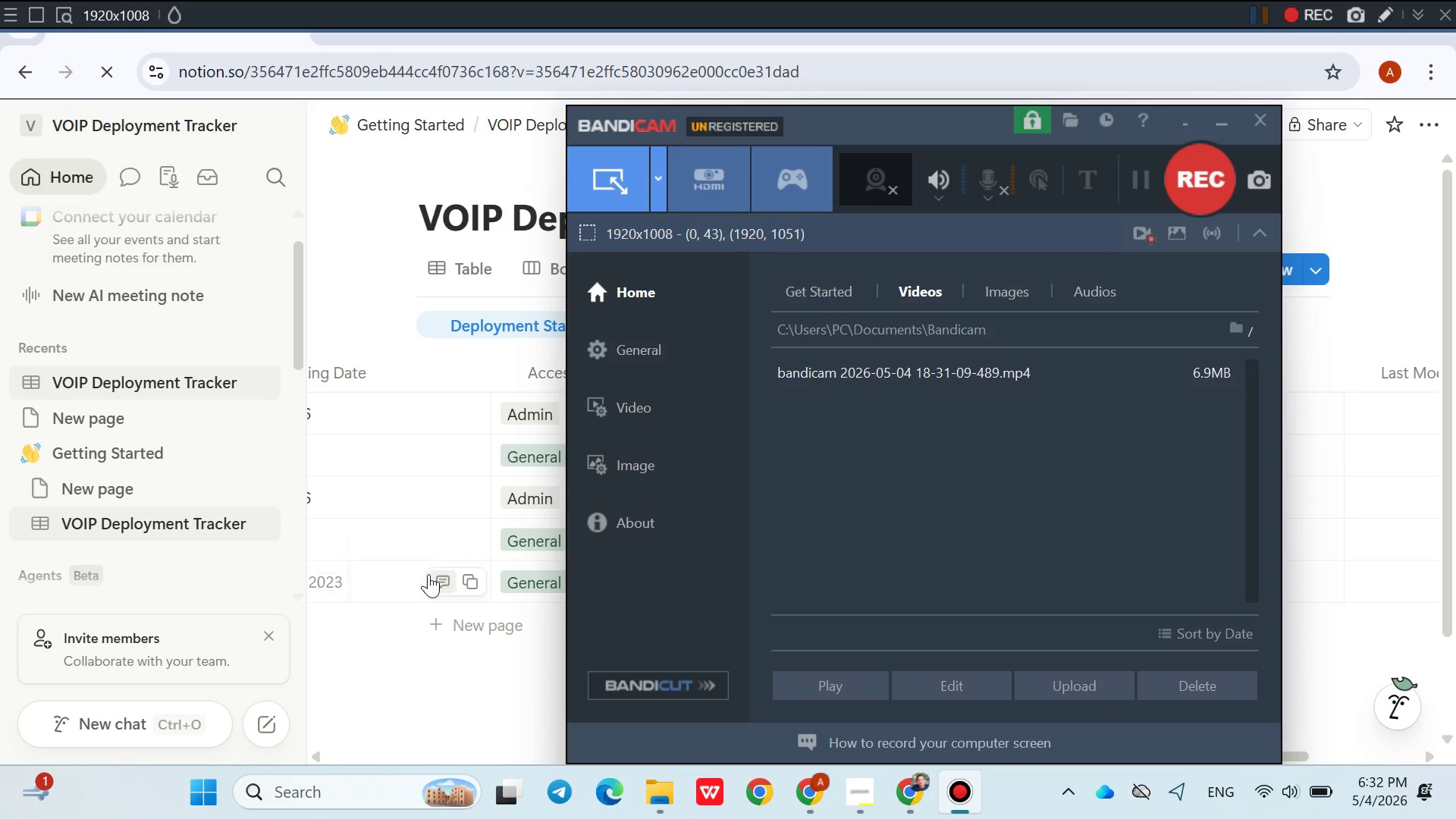 
left_click([481, 697])
 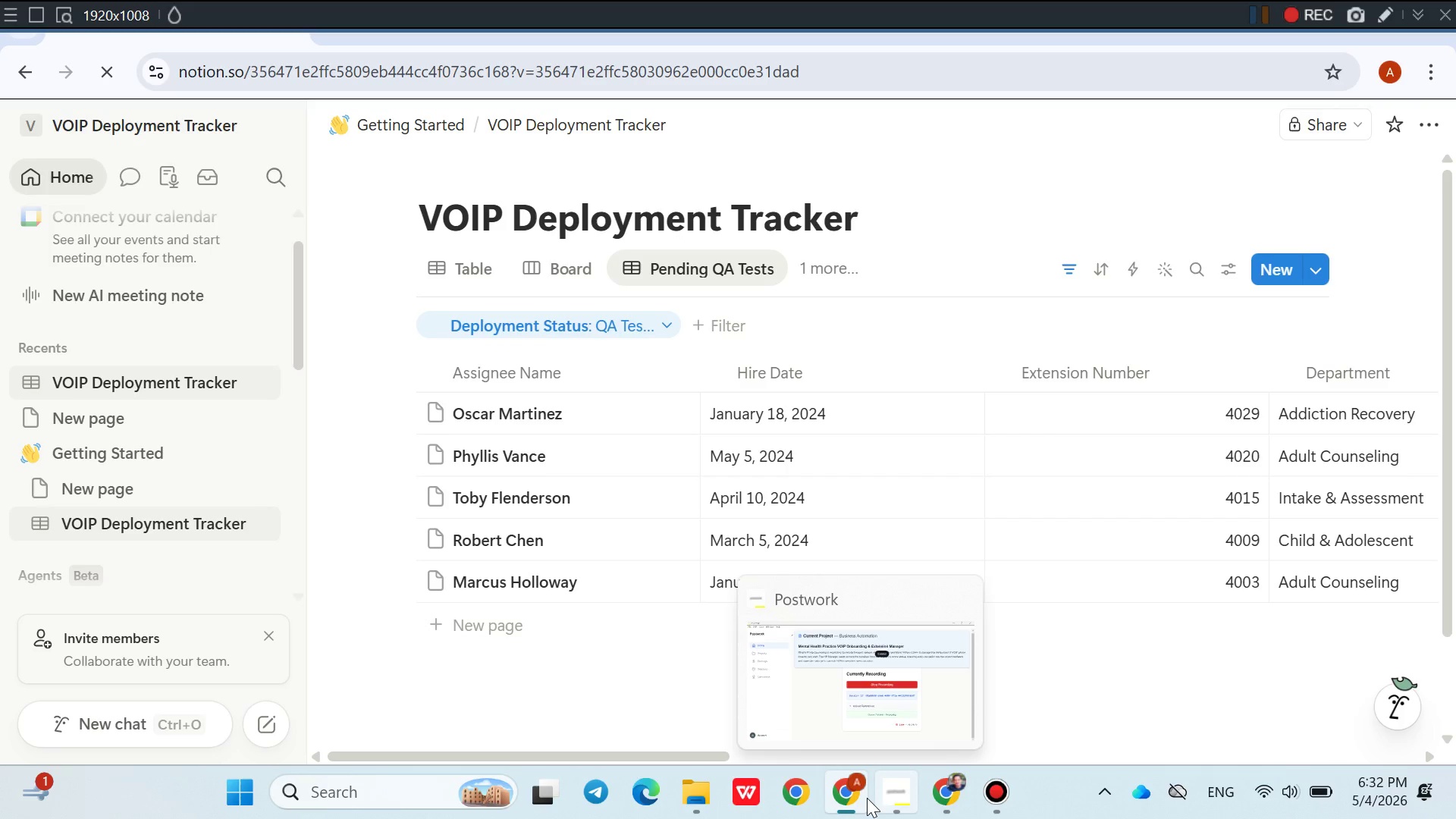 
wait(19.75)
 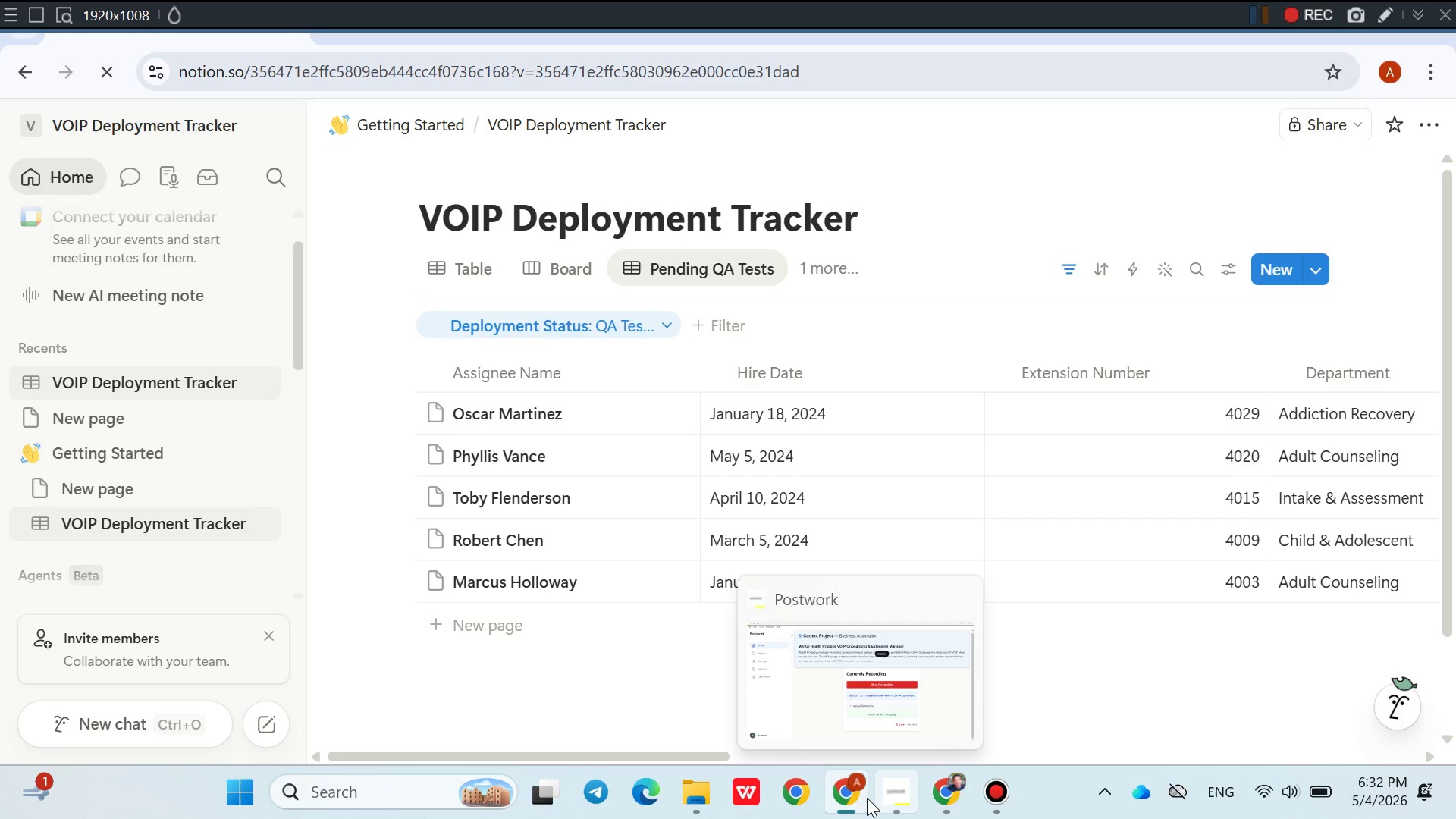 
left_click([875, 724])